 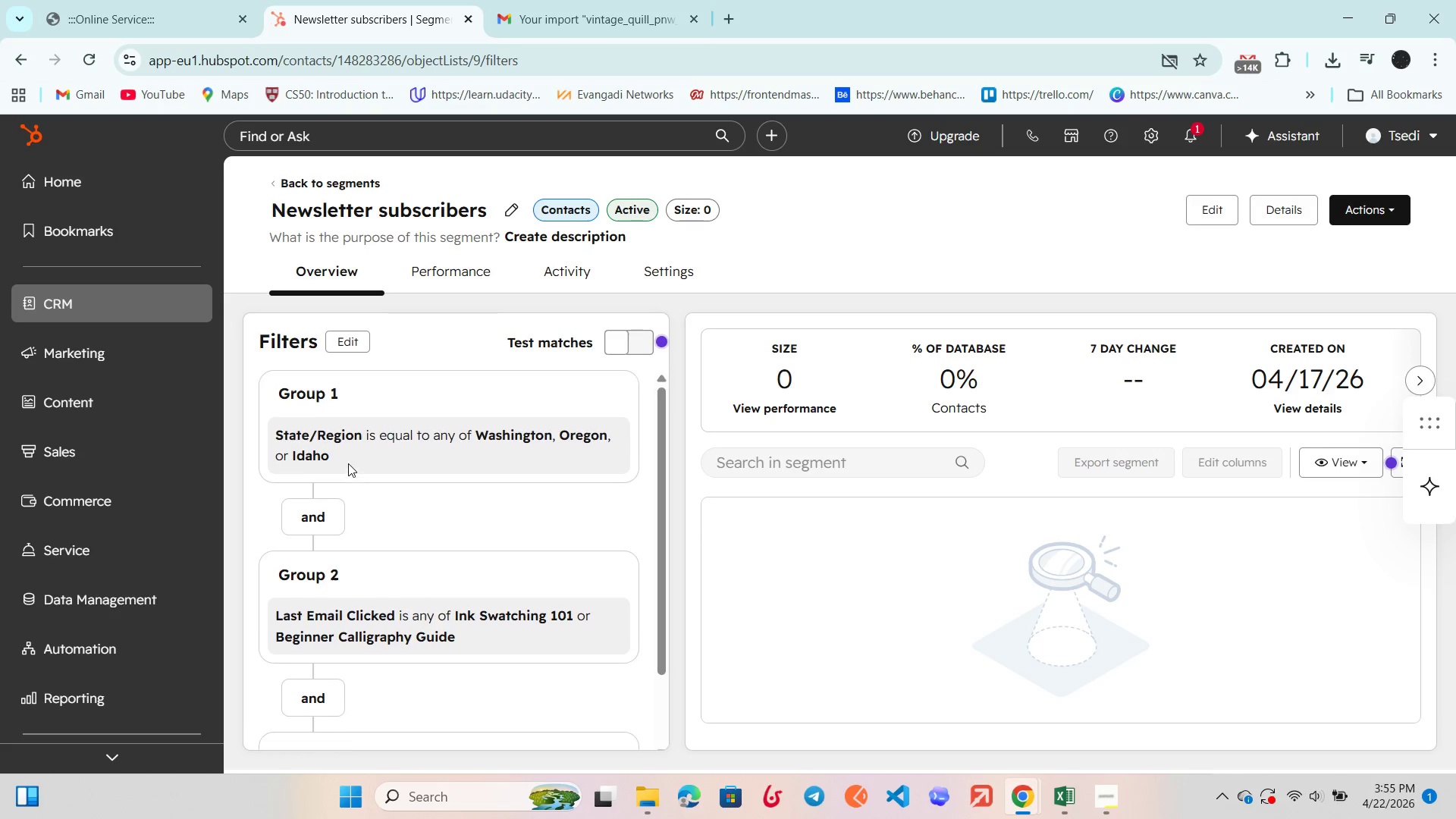 
left_click([309, 515])
 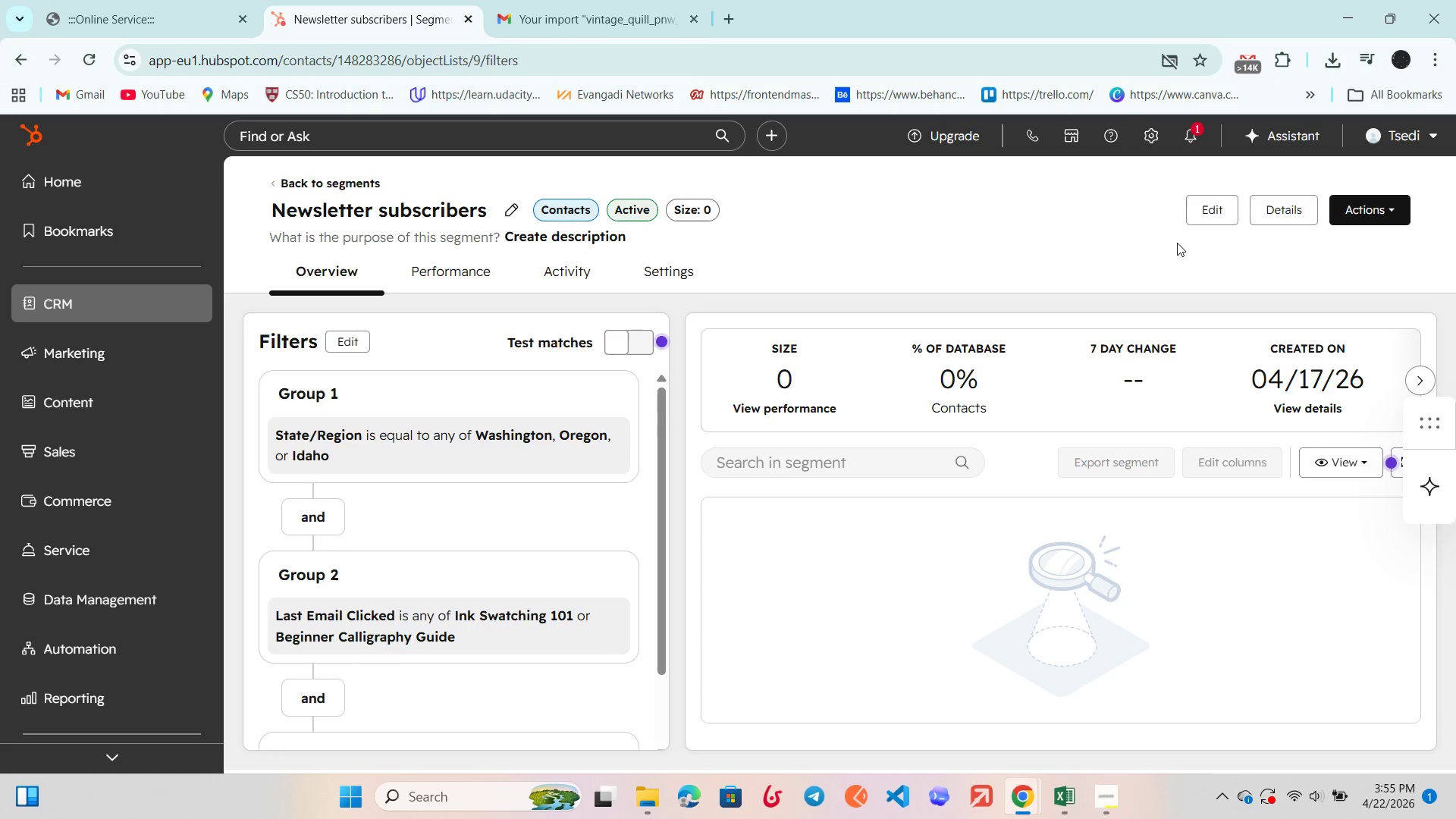 
left_click([1203, 218])
 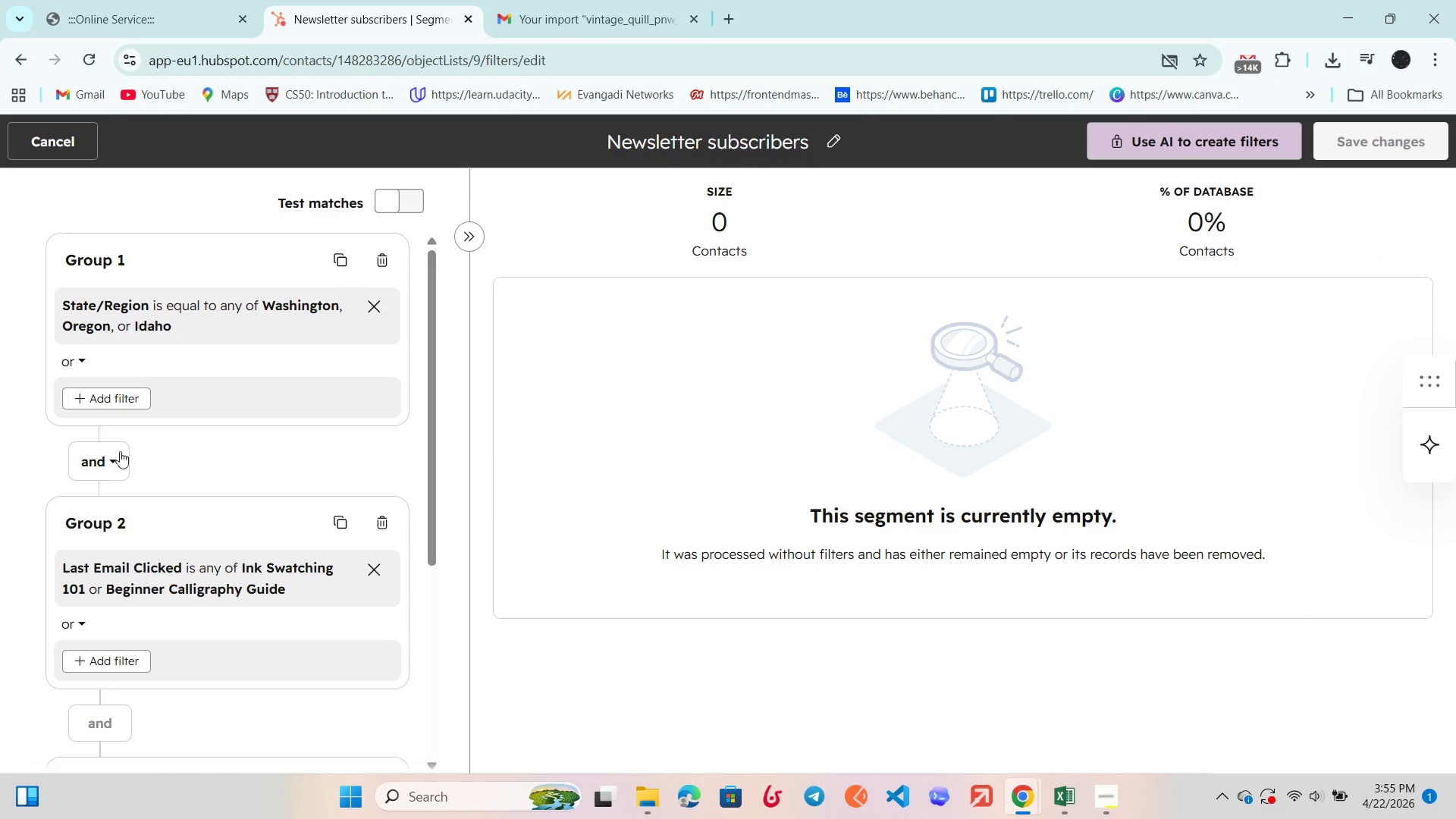 
scroll: coordinate [63, 366], scroll_direction: down, amount: 2.0
 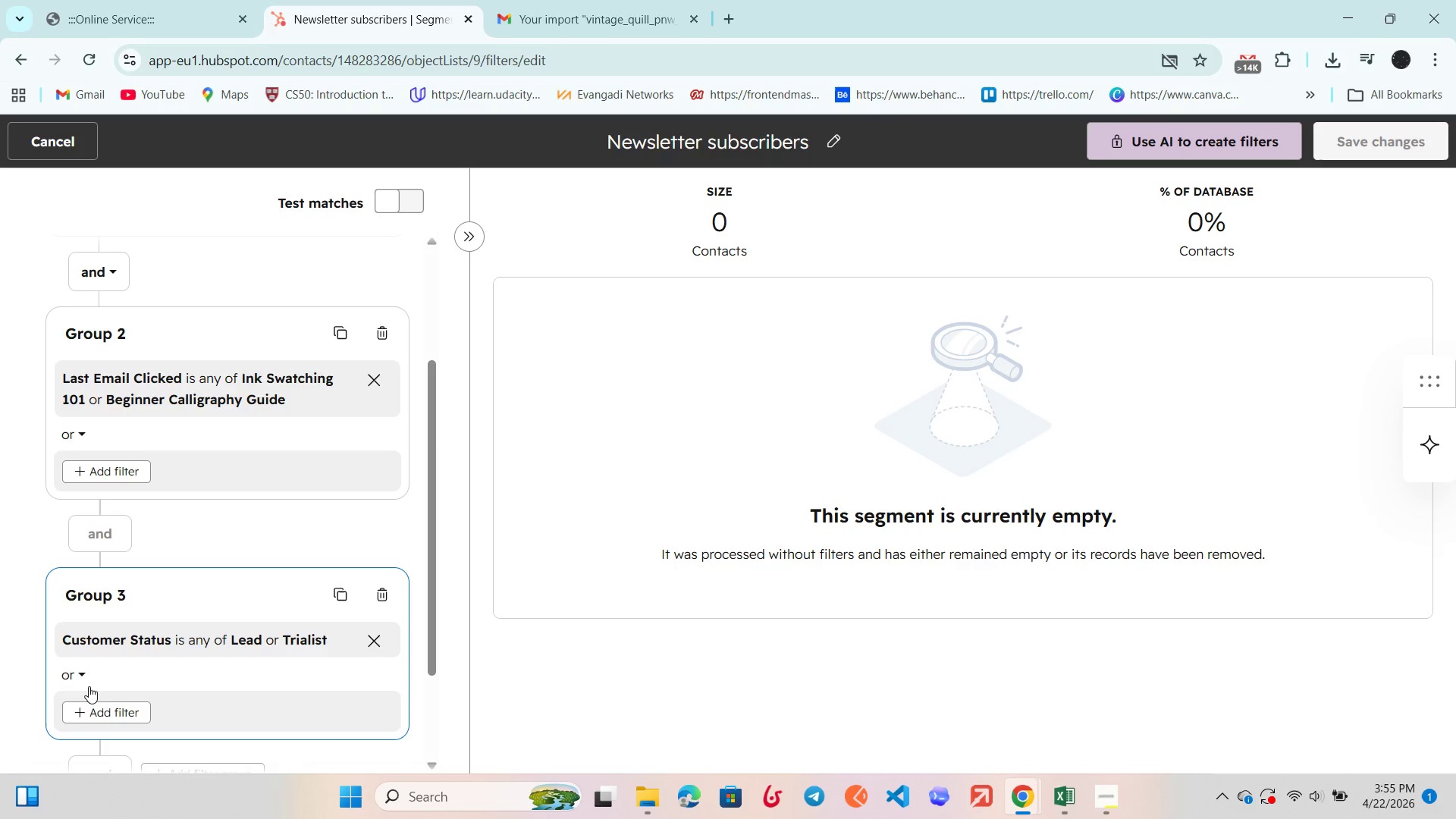 
left_click([84, 683])
 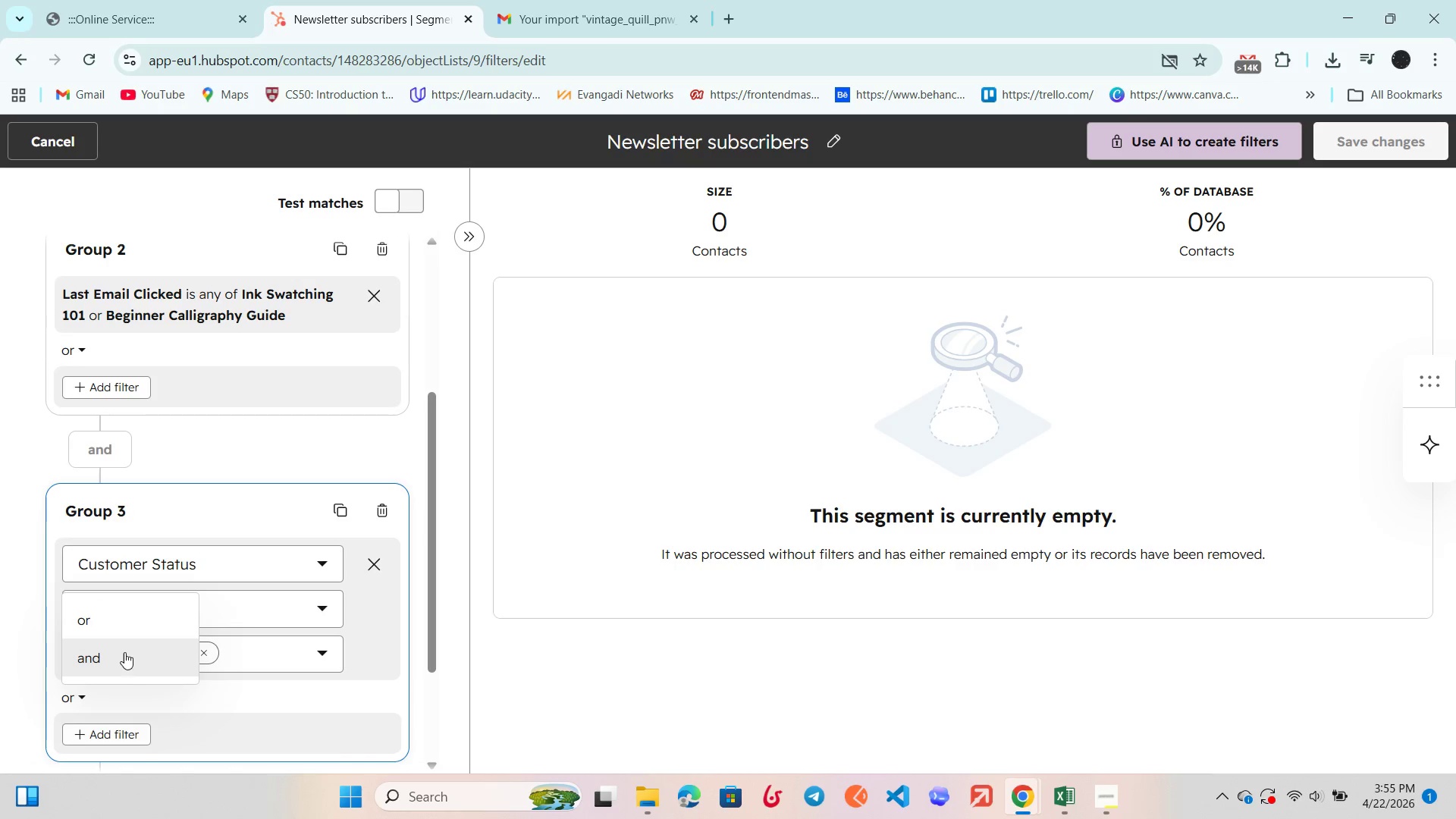 
left_click([124, 651])
 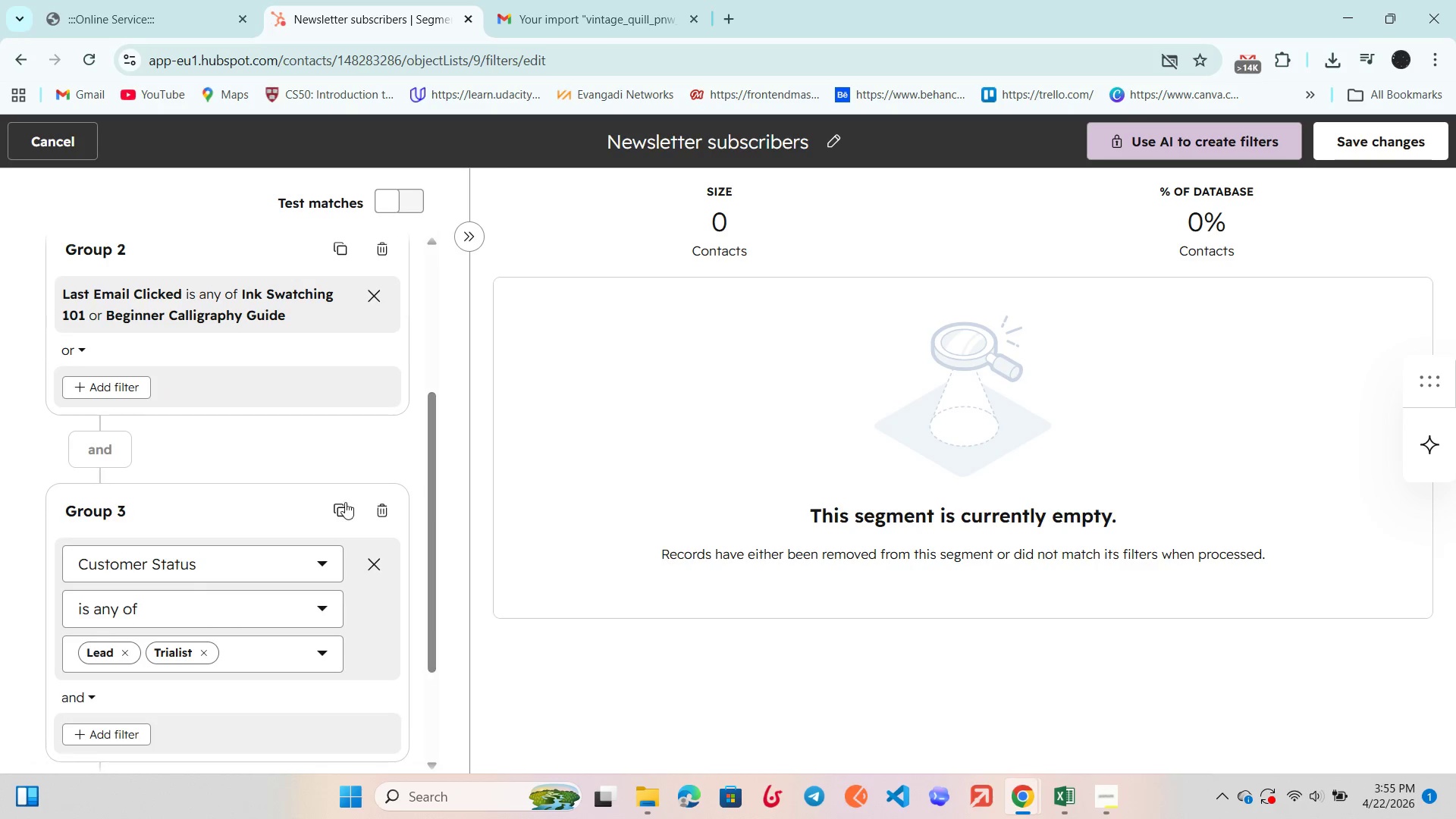 
scroll: coordinate [344, 503], scroll_direction: down, amount: 2.0
 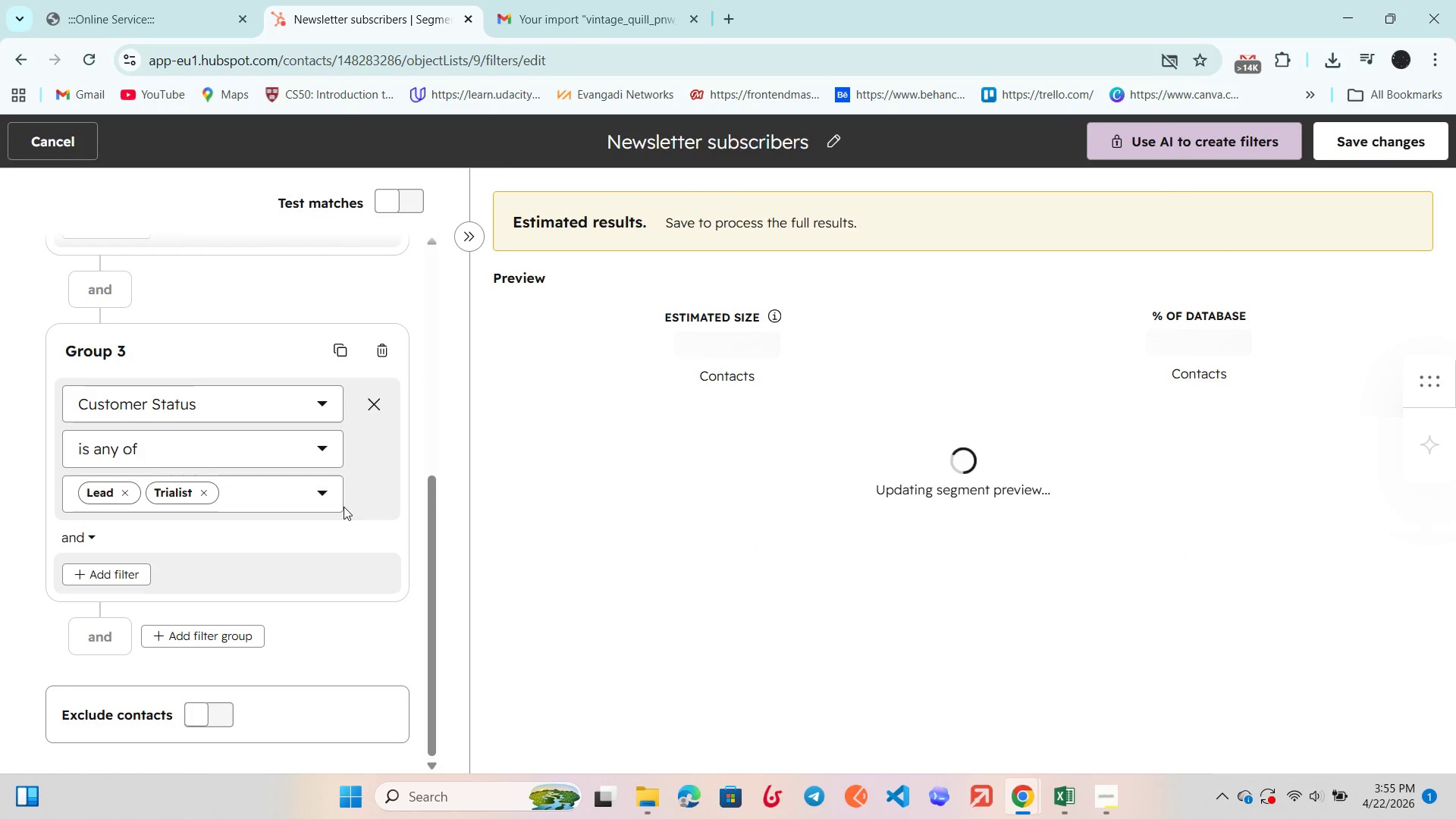 
scroll: coordinate [344, 507], scroll_direction: up, amount: 2.0
 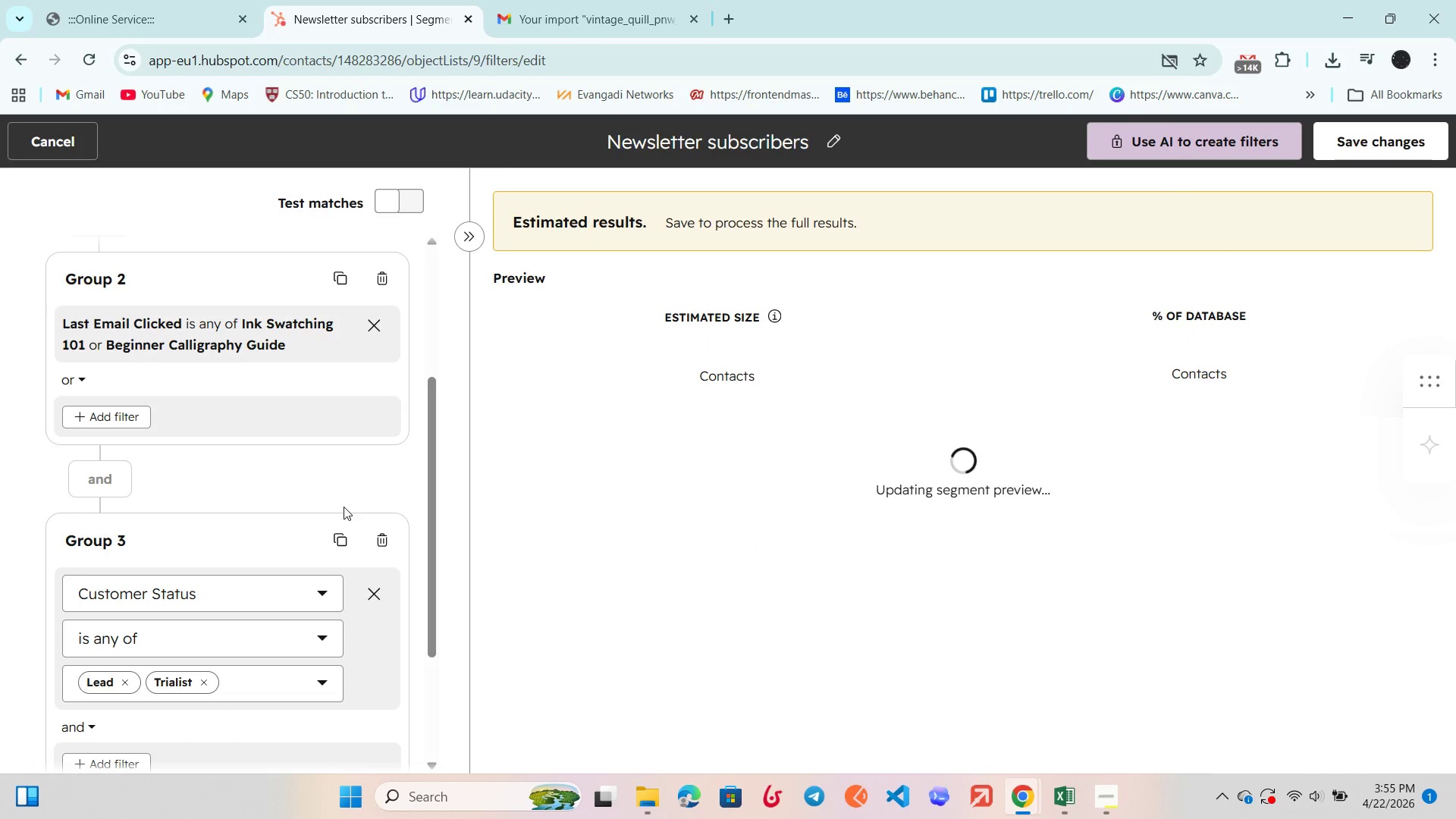 
scroll: coordinate [344, 507], scroll_direction: down, amount: 2.0
 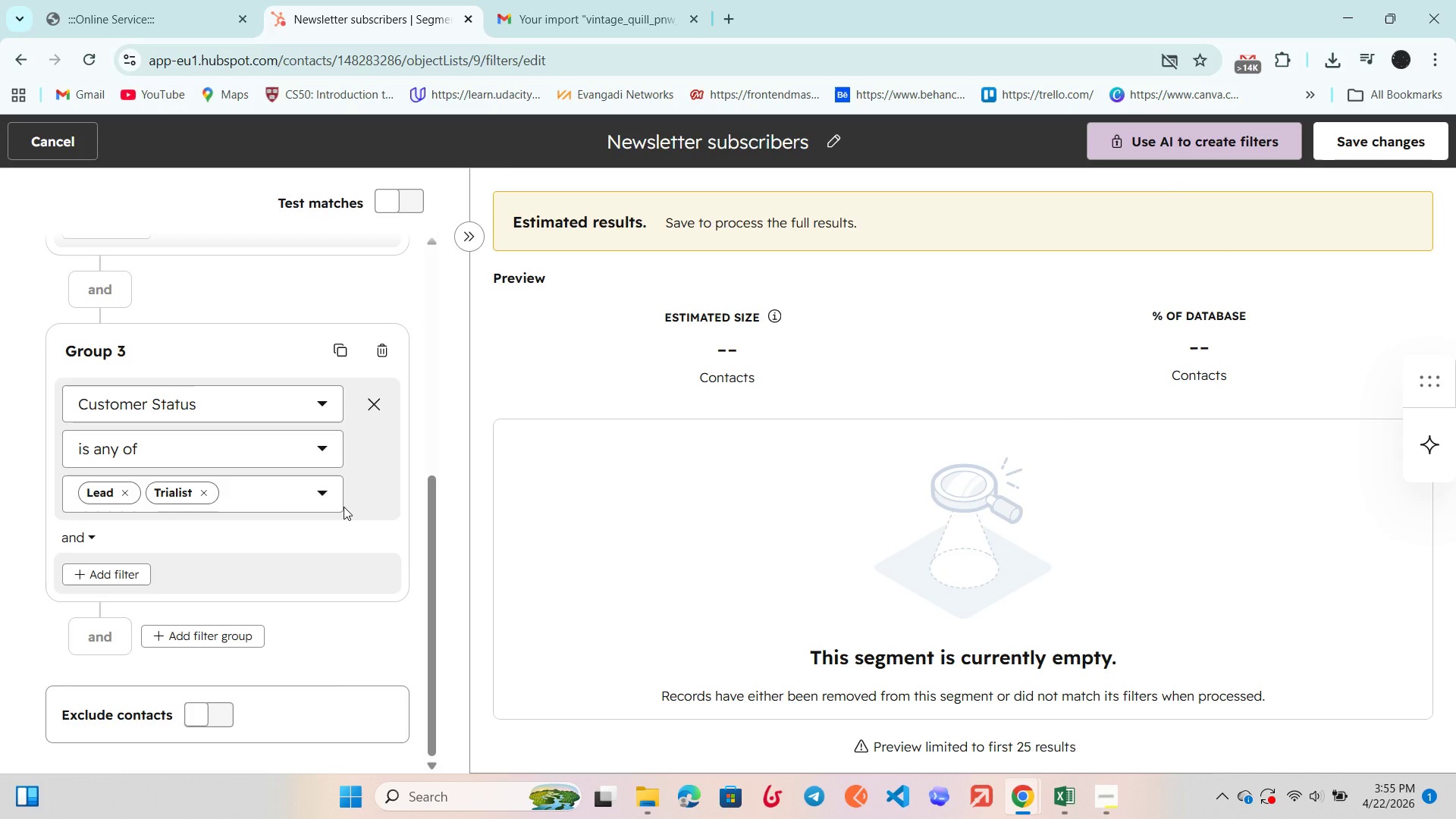 
left_click([76, 540])
 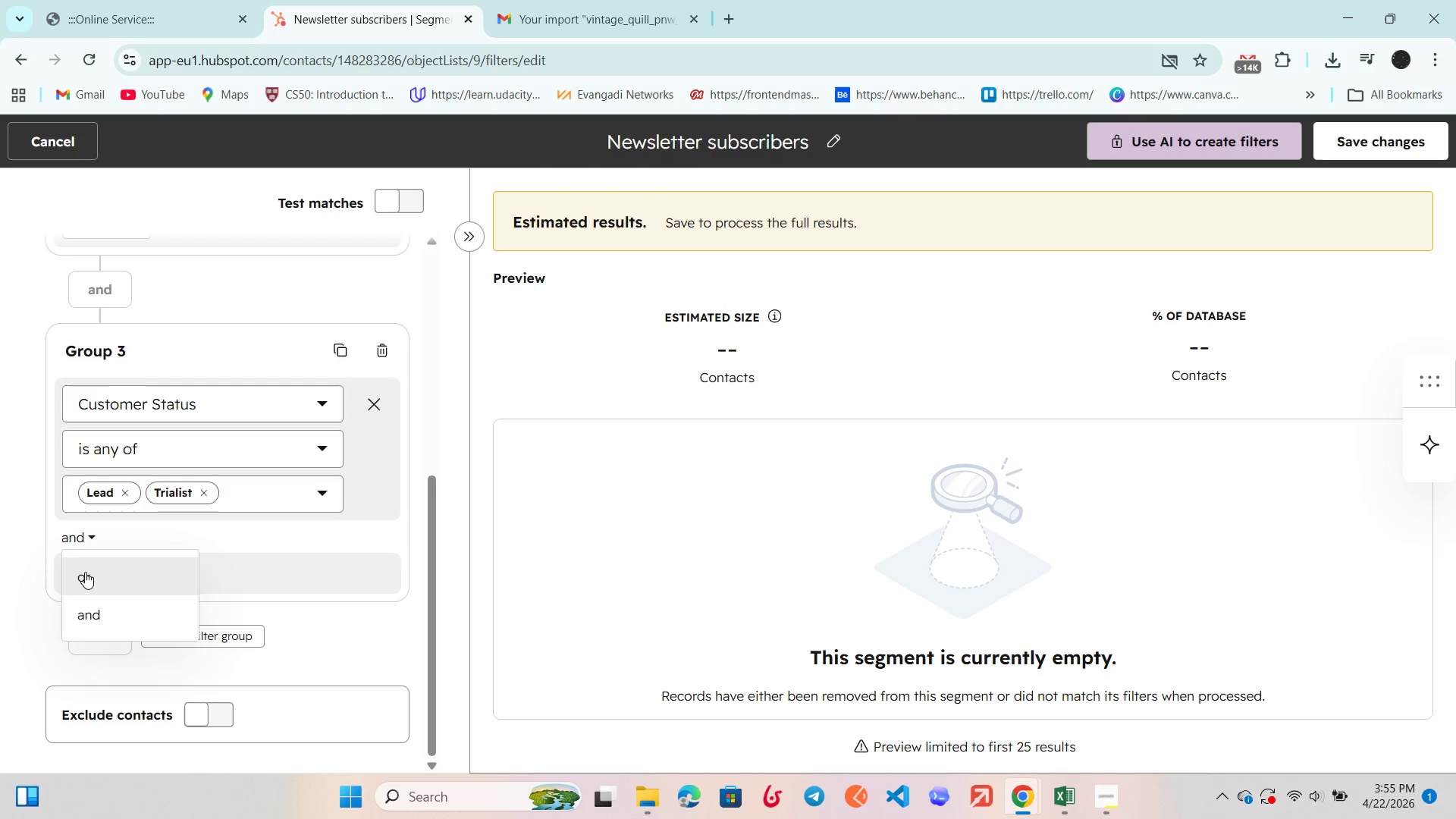 
left_click([85, 572])
 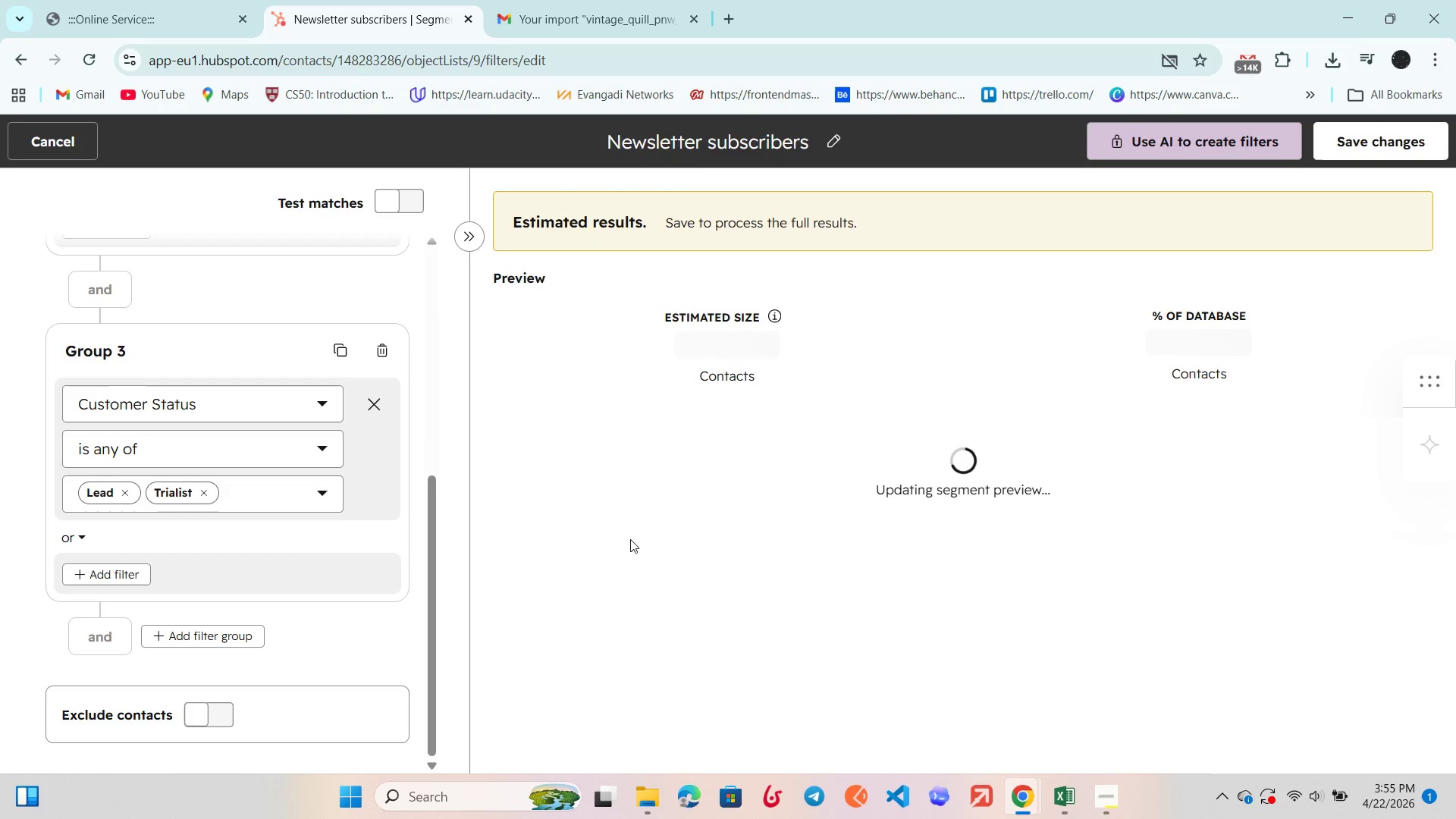 
wait(10.98)
 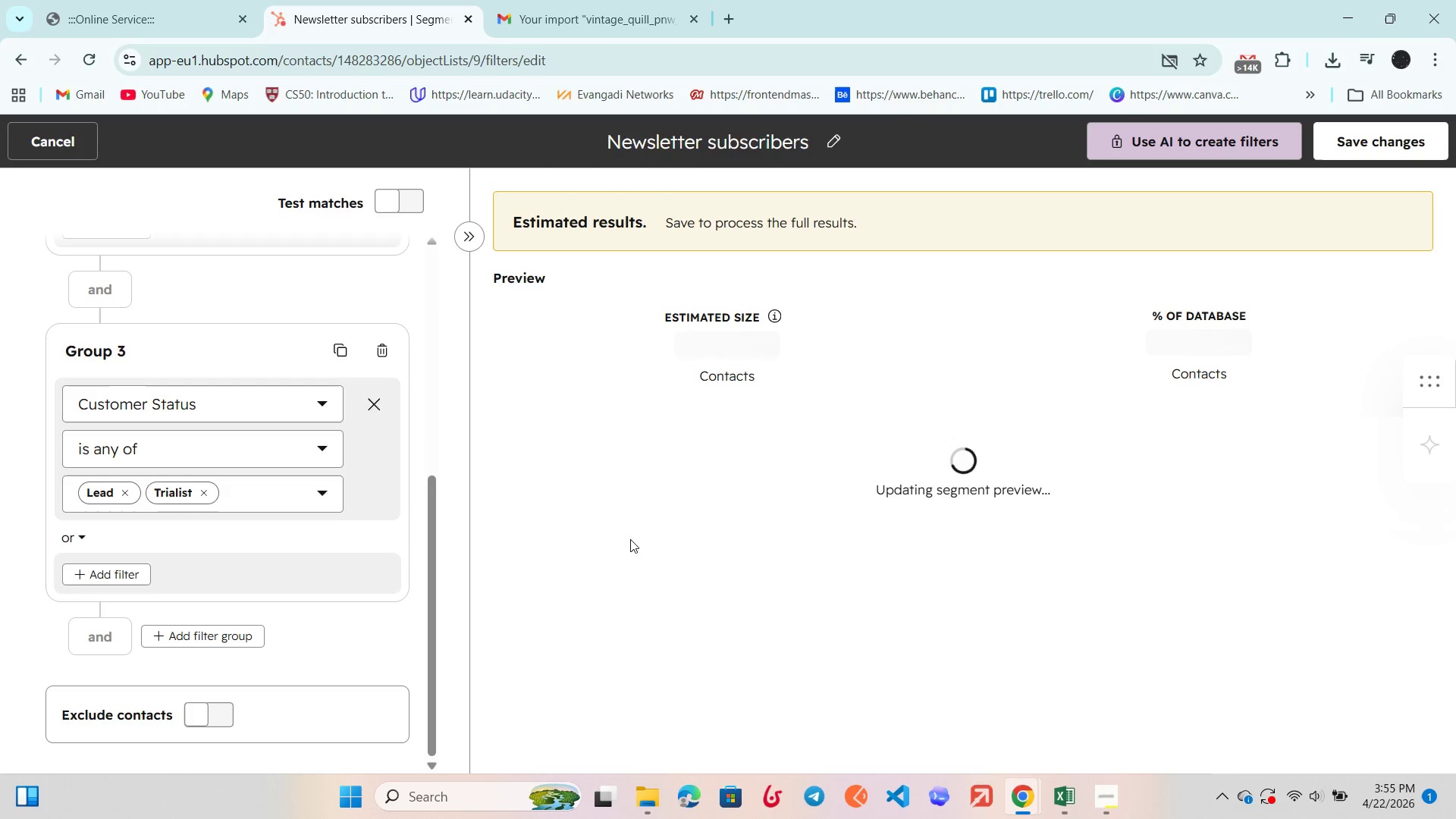 
left_click([235, 441])
 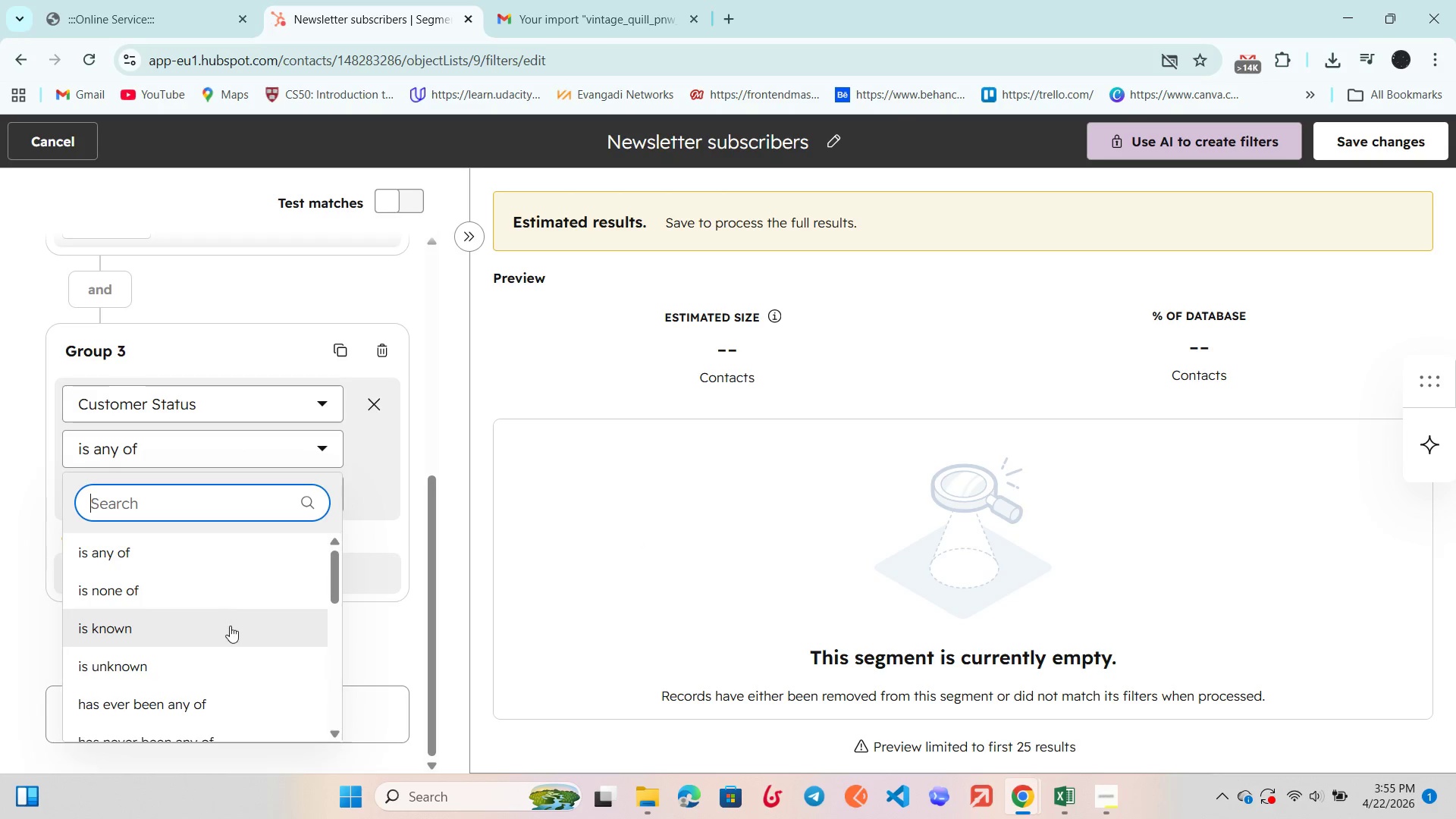 
scroll: coordinate [231, 626], scroll_direction: down, amount: 3.0
 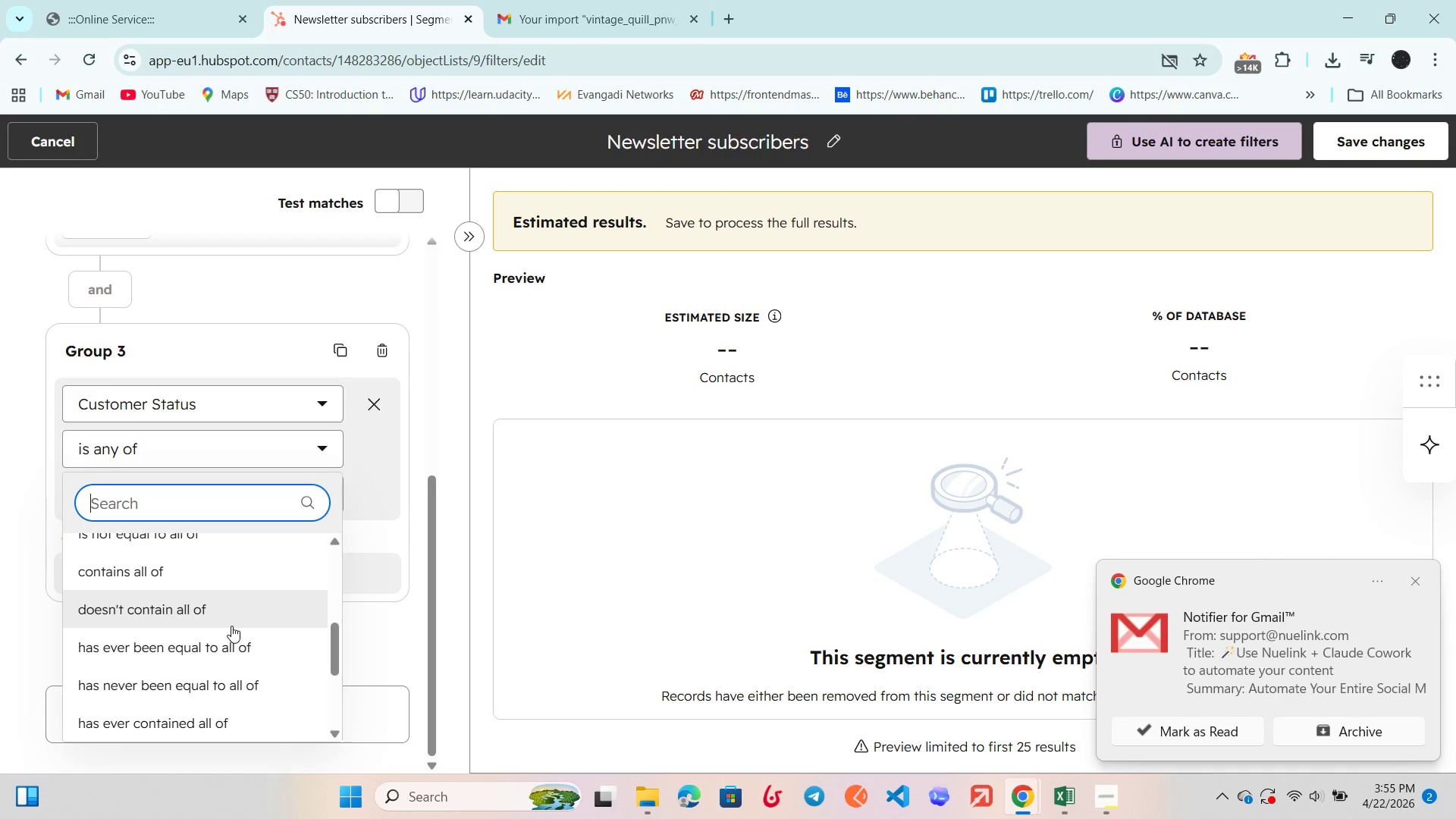 
scroll: coordinate [231, 626], scroll_direction: up, amount: 1.0
 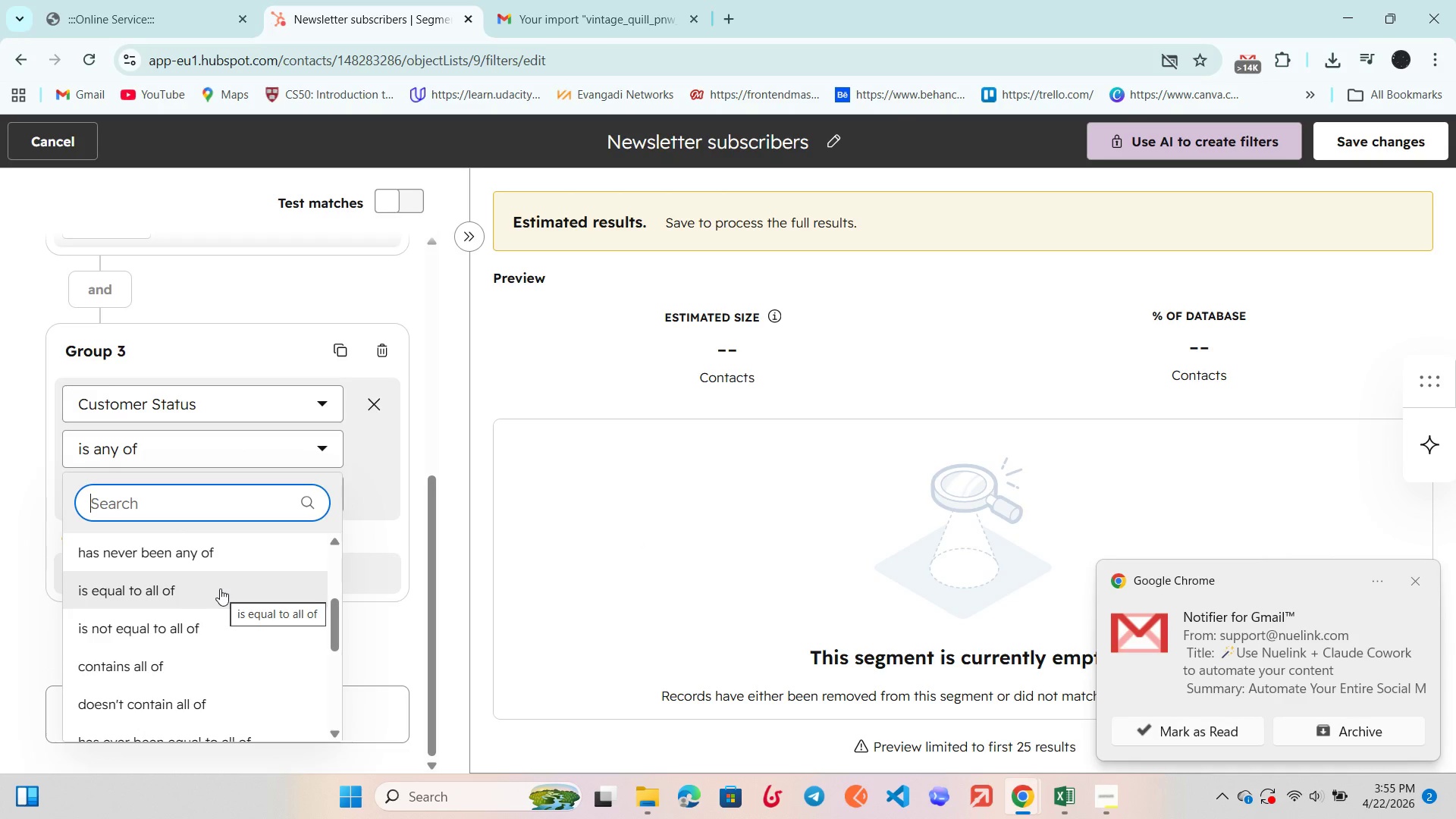 
left_click([220, 588])
 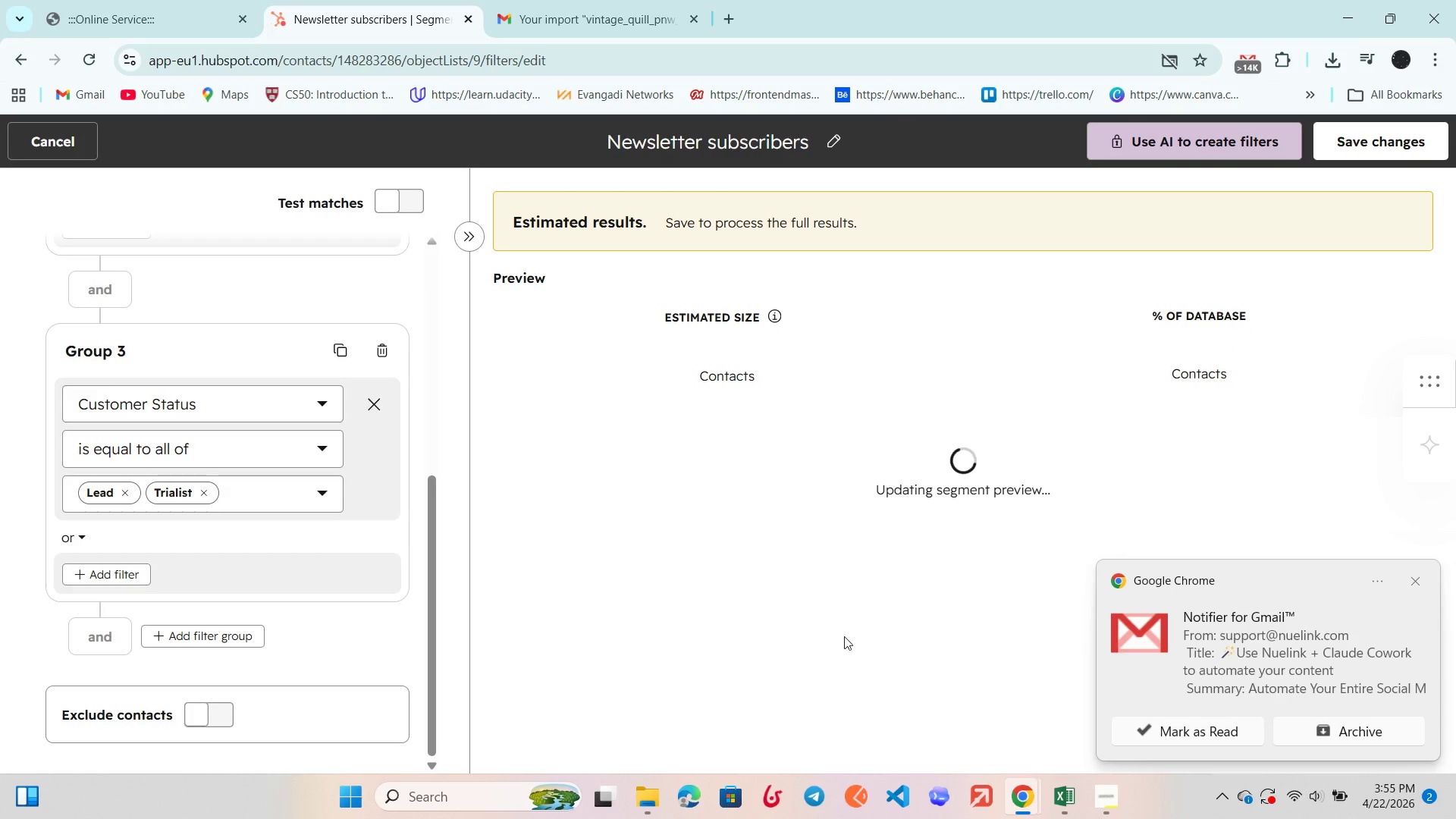 
left_click([1213, 731])
 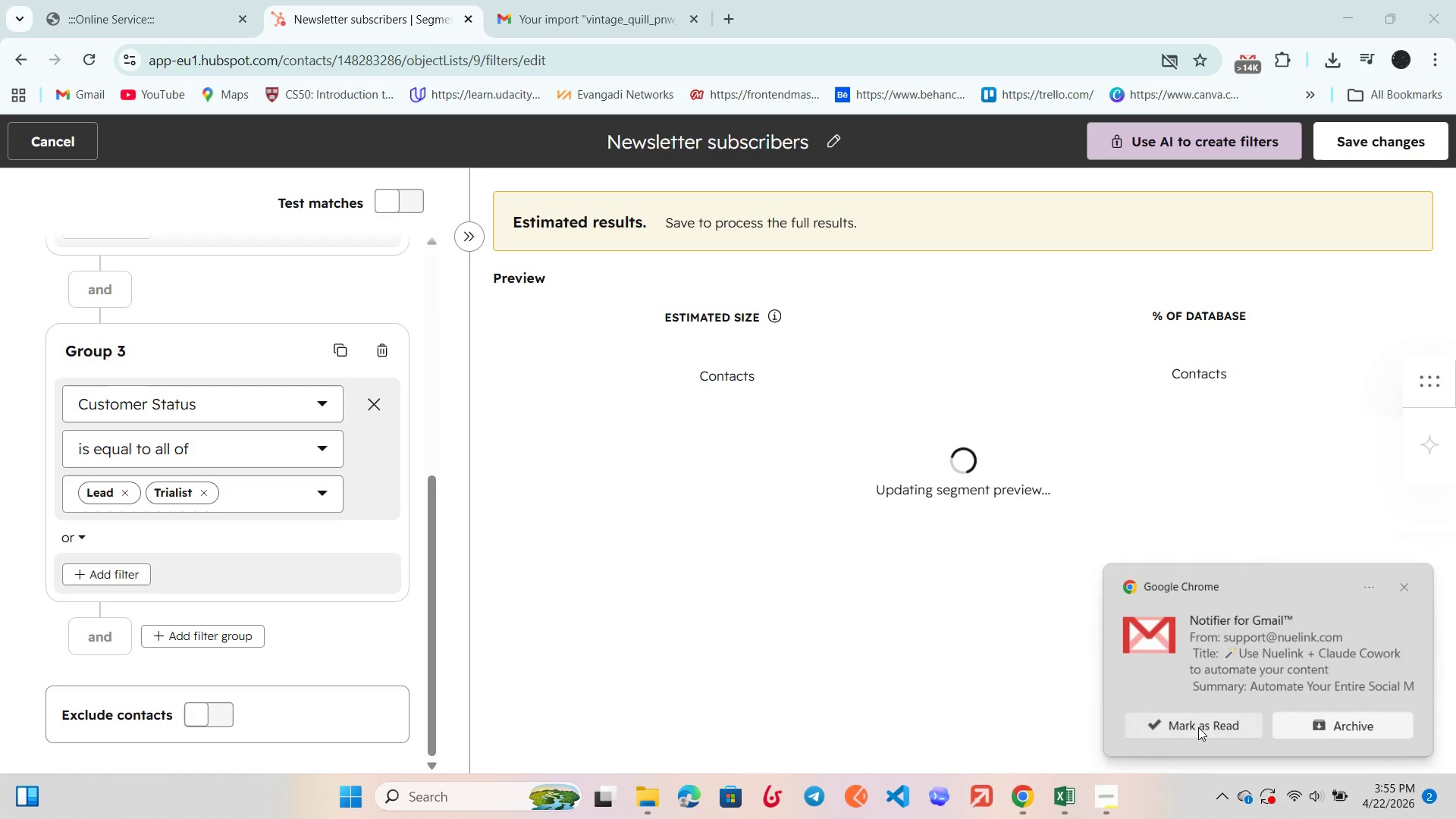 
key(Unknown)
 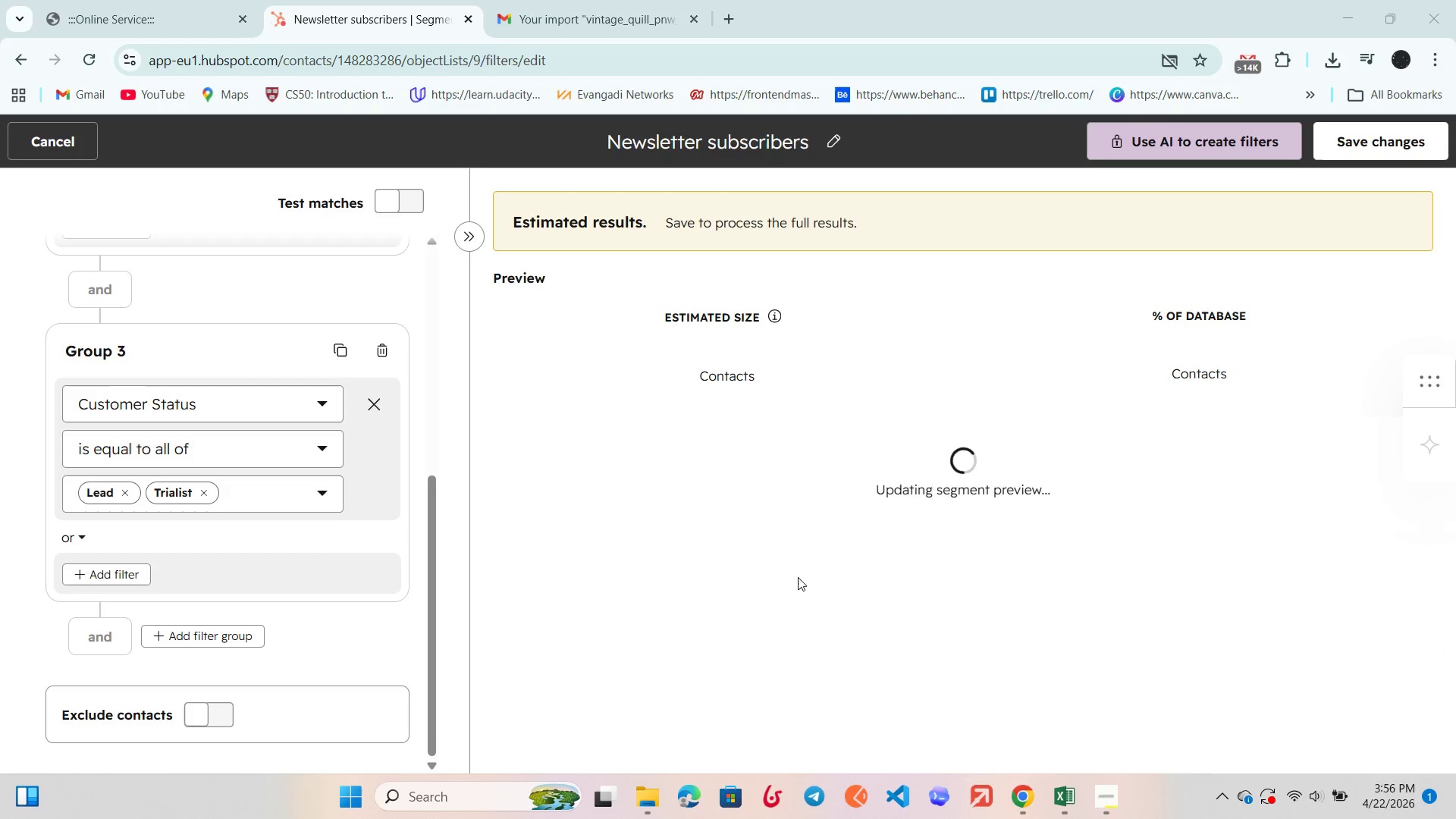 
wait(8.36)
 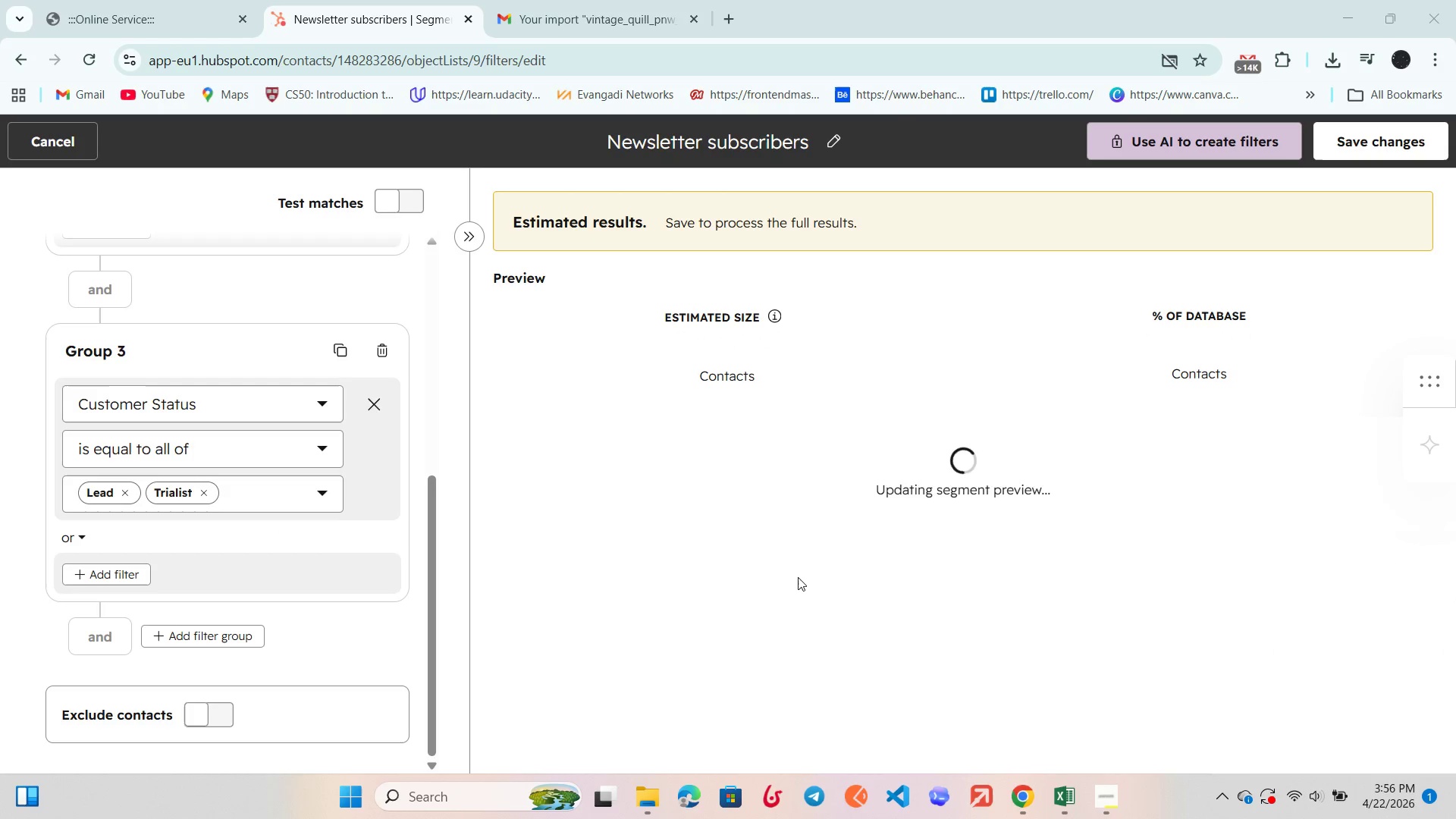 
scroll: coordinate [202, 414], scroll_direction: up, amount: 3.0
 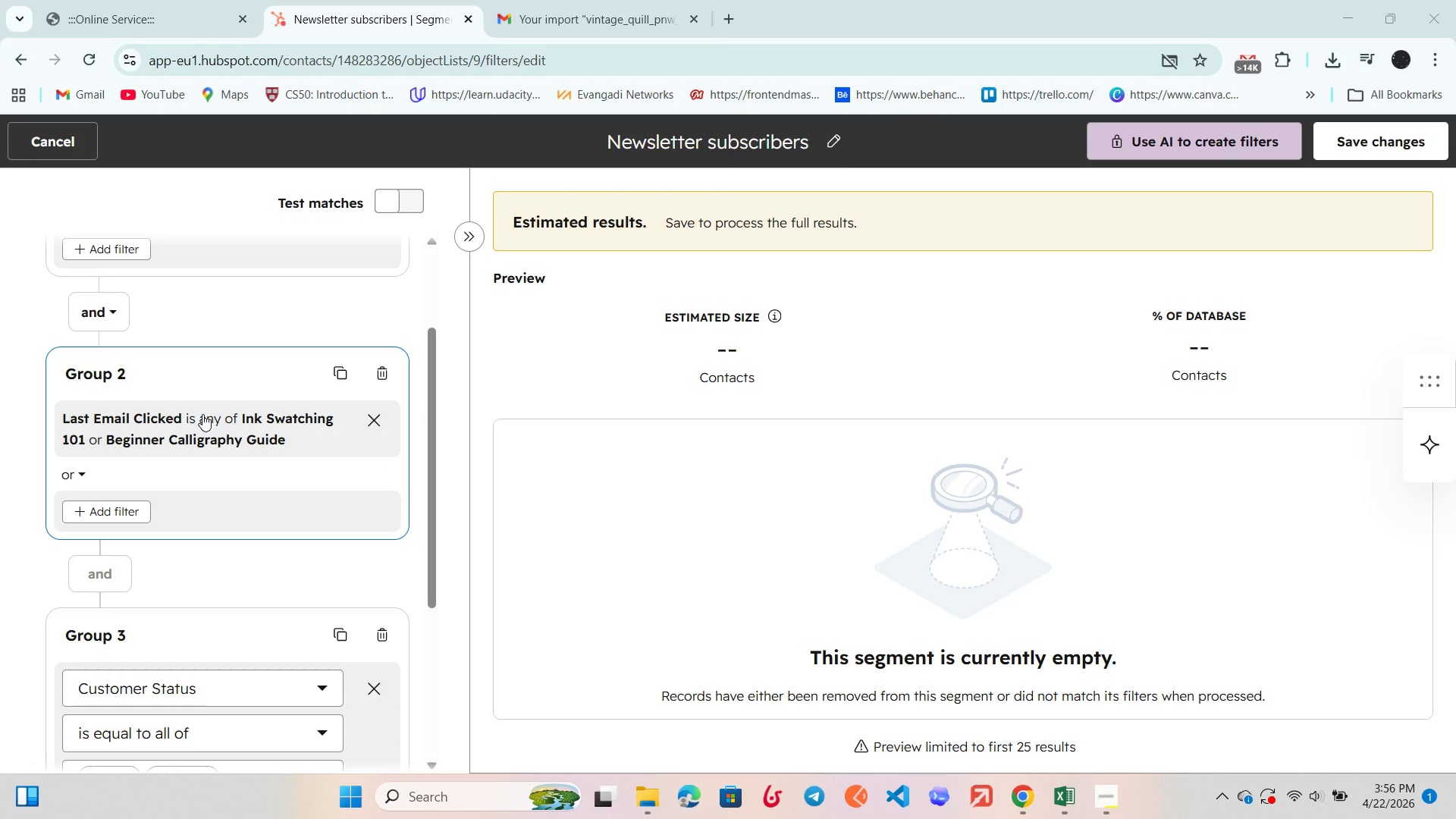 
scroll: coordinate [202, 414], scroll_direction: down, amount: 1.0
 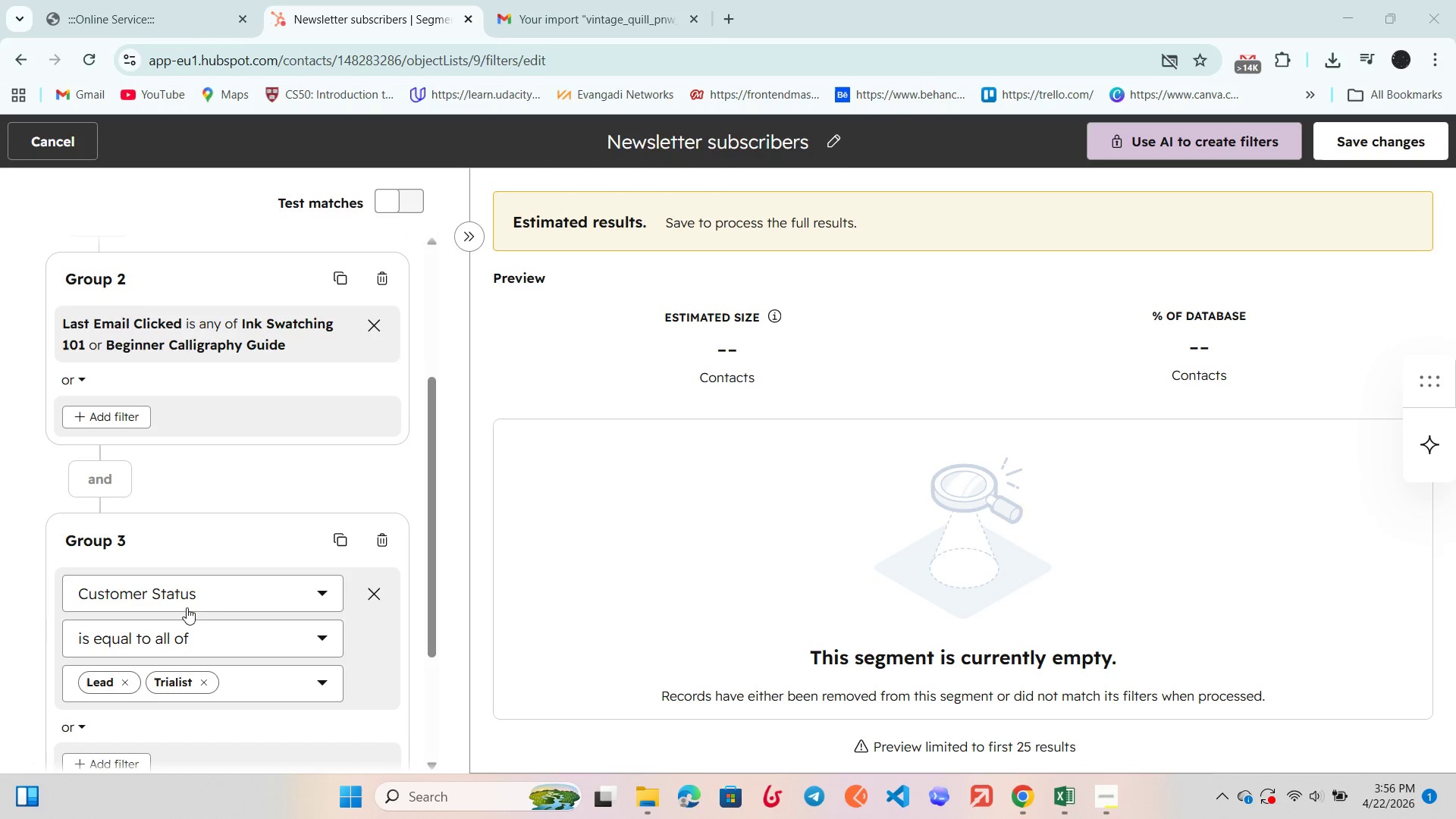 
left_click([190, 626])
 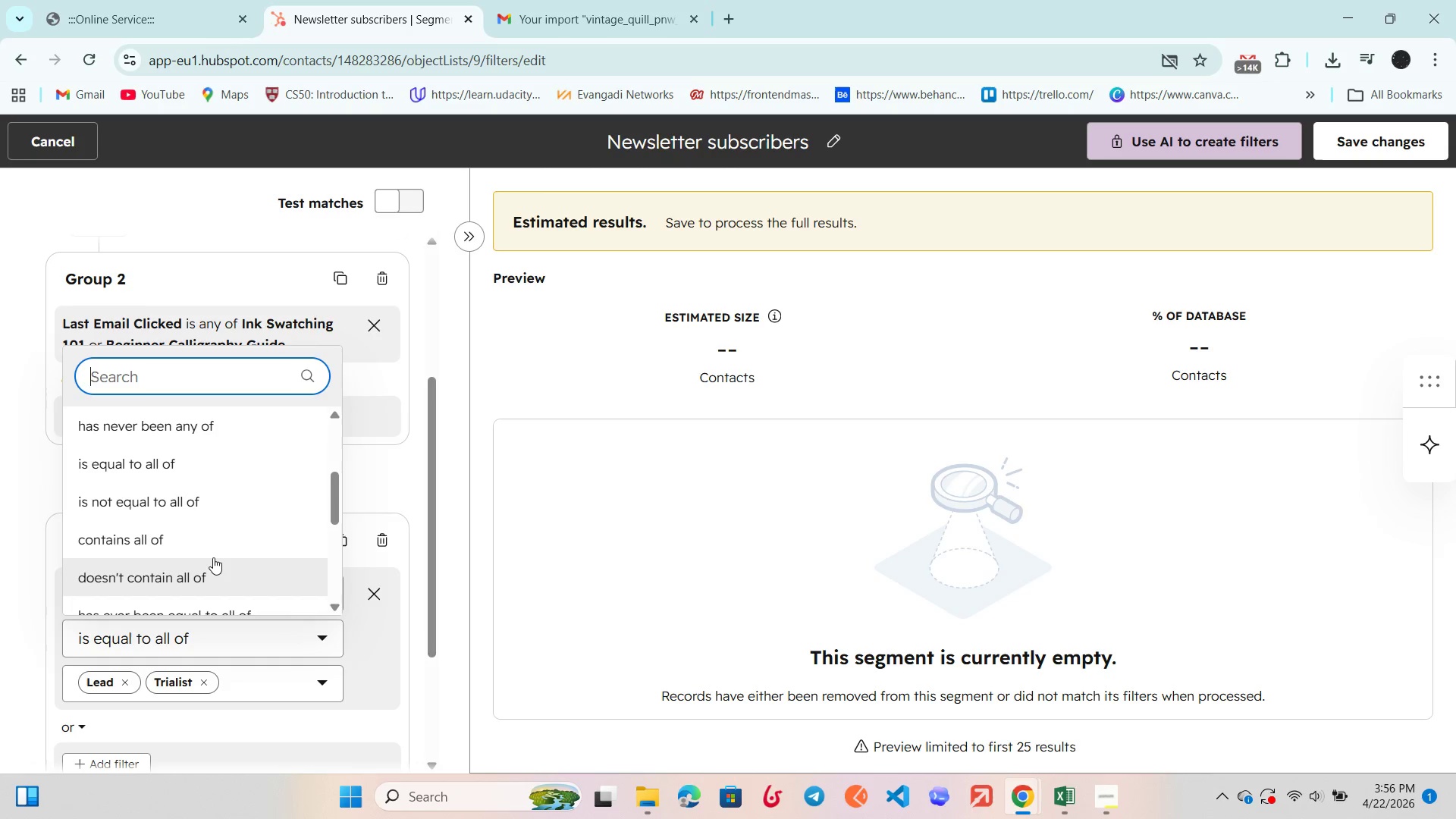 
scroll: coordinate [213, 557], scroll_direction: down, amount: 5.0
 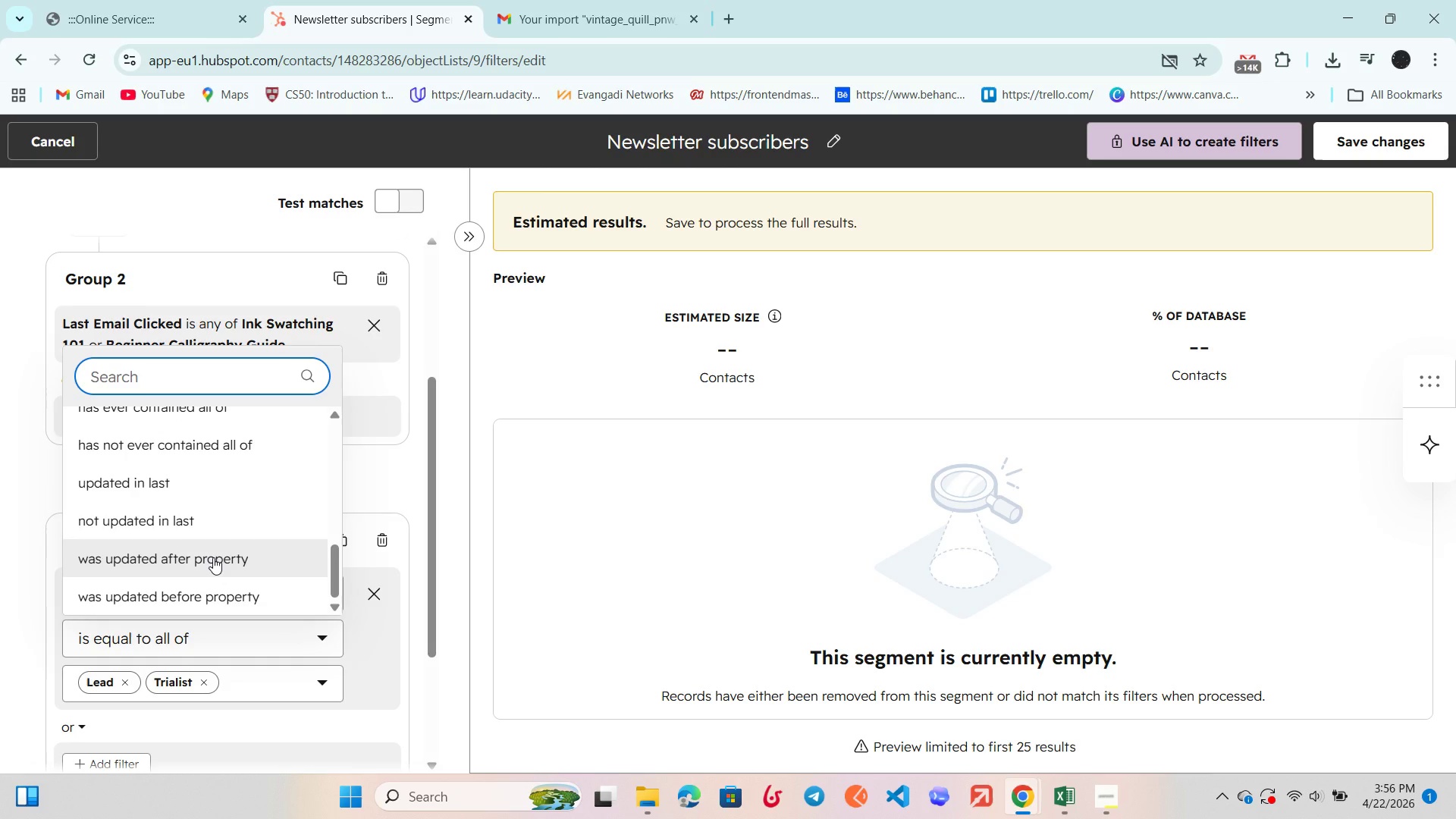 
scroll: coordinate [213, 557], scroll_direction: up, amount: 5.0
 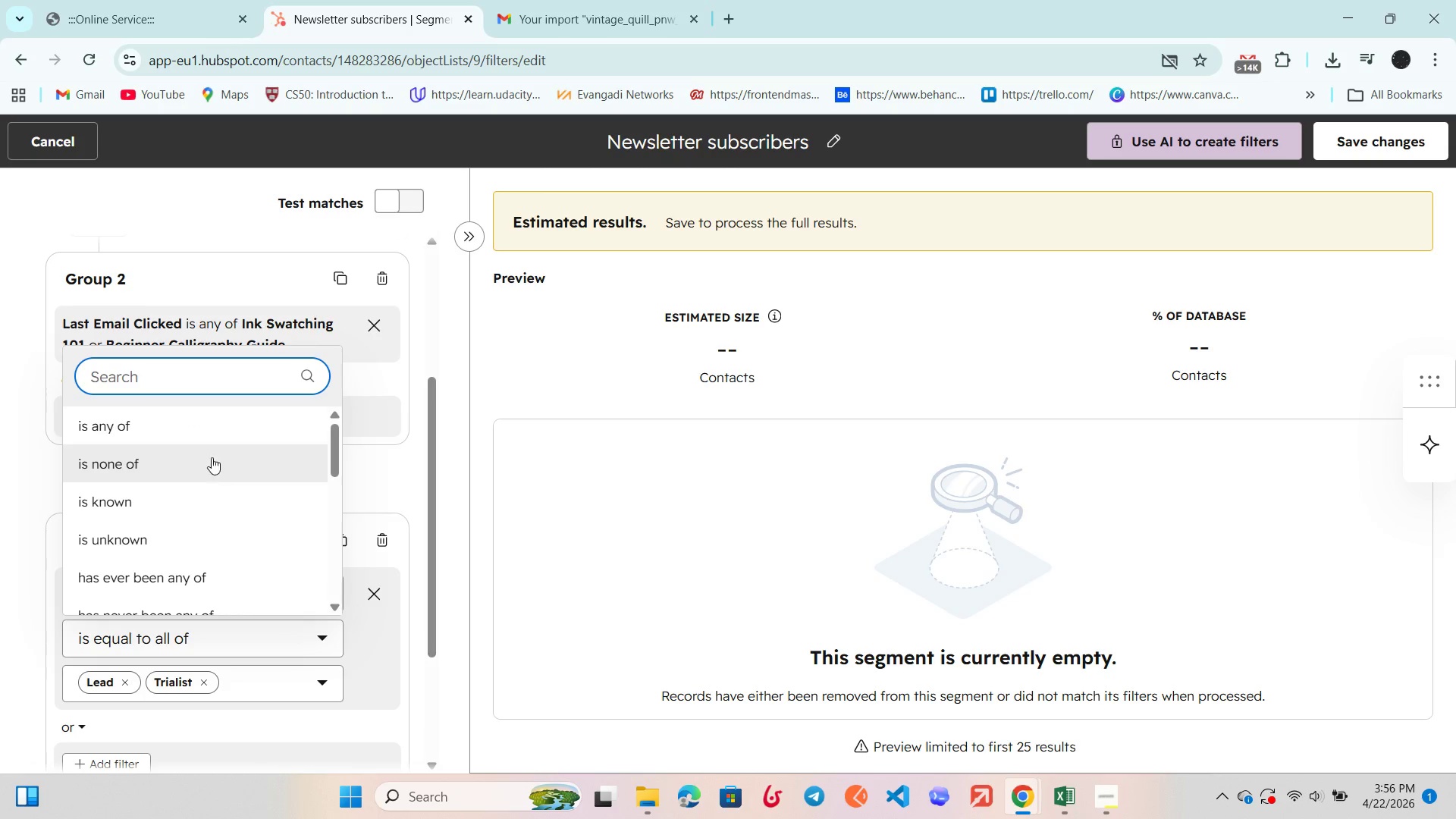 
left_click([213, 438])
 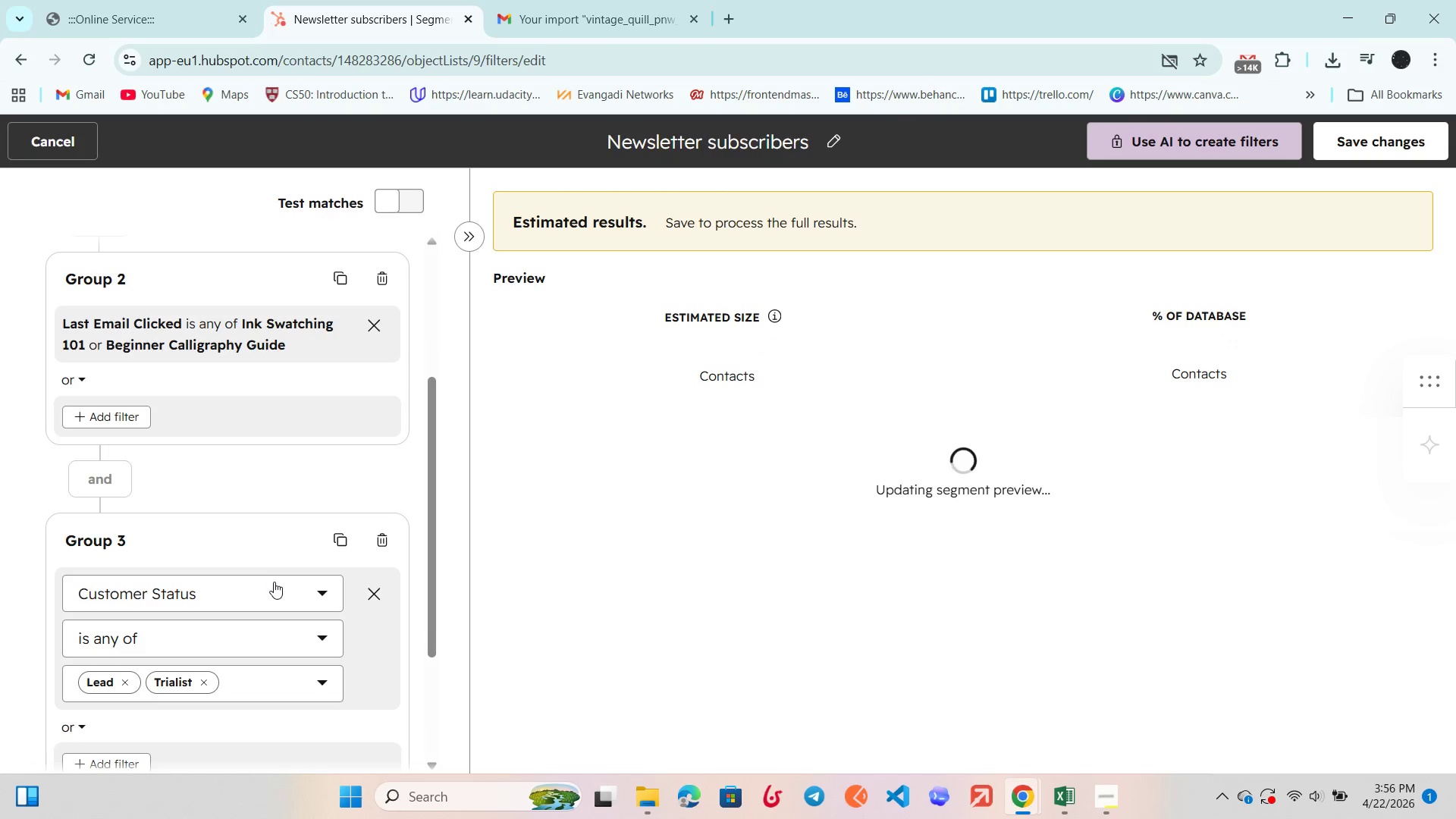 
wait(7.08)
 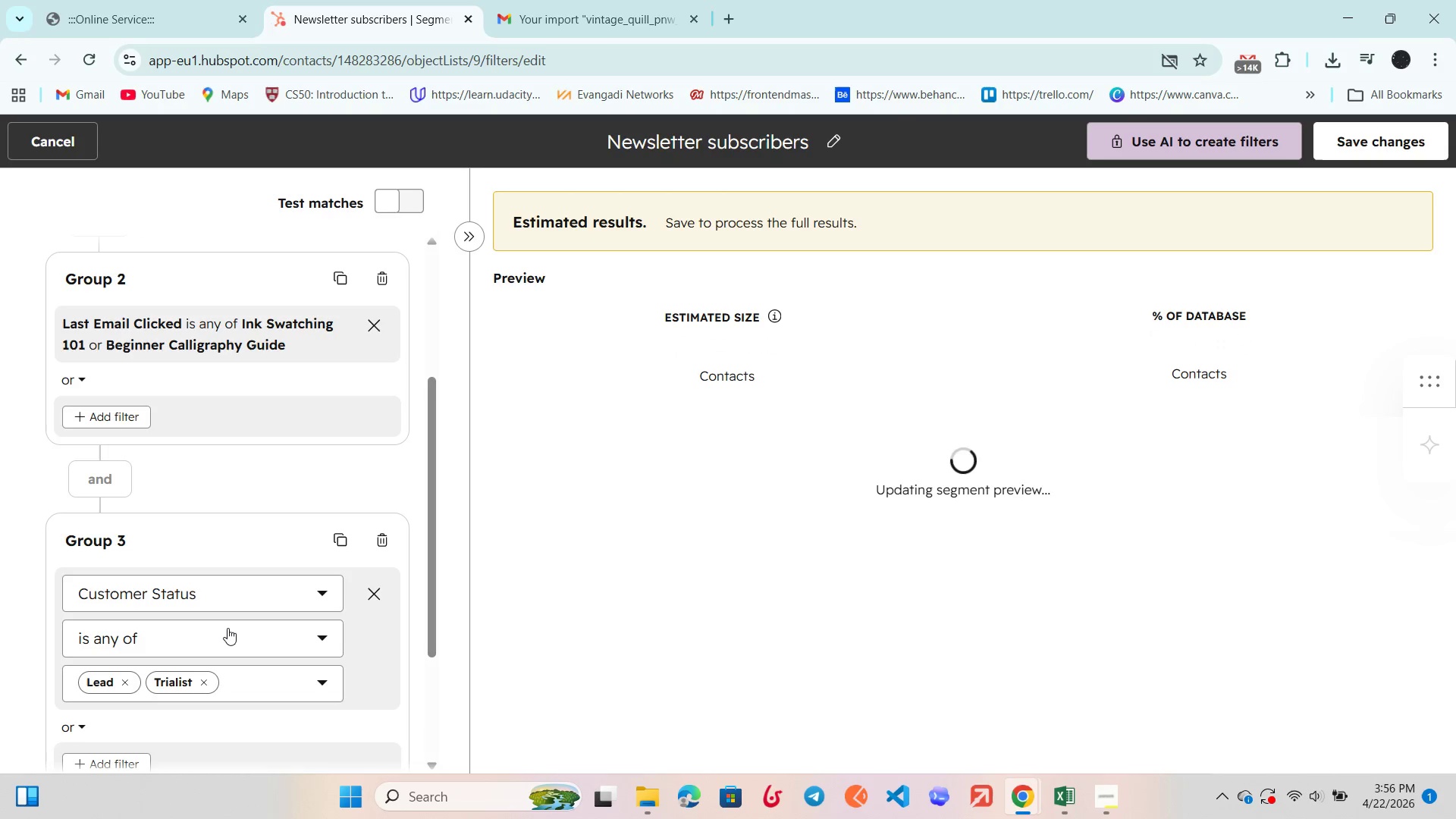 
left_click([1119, 800])